 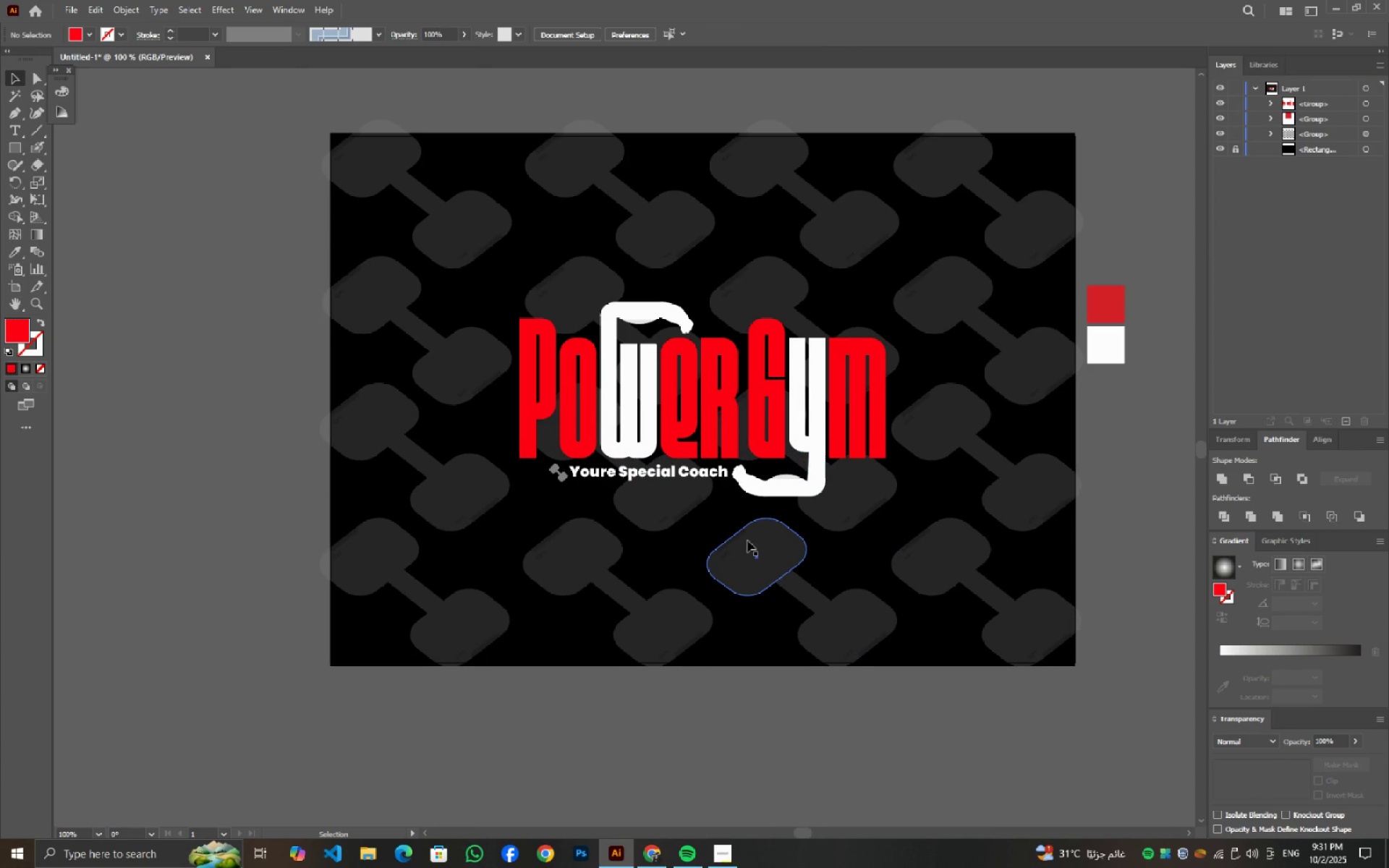 
double_click([1320, 744])
 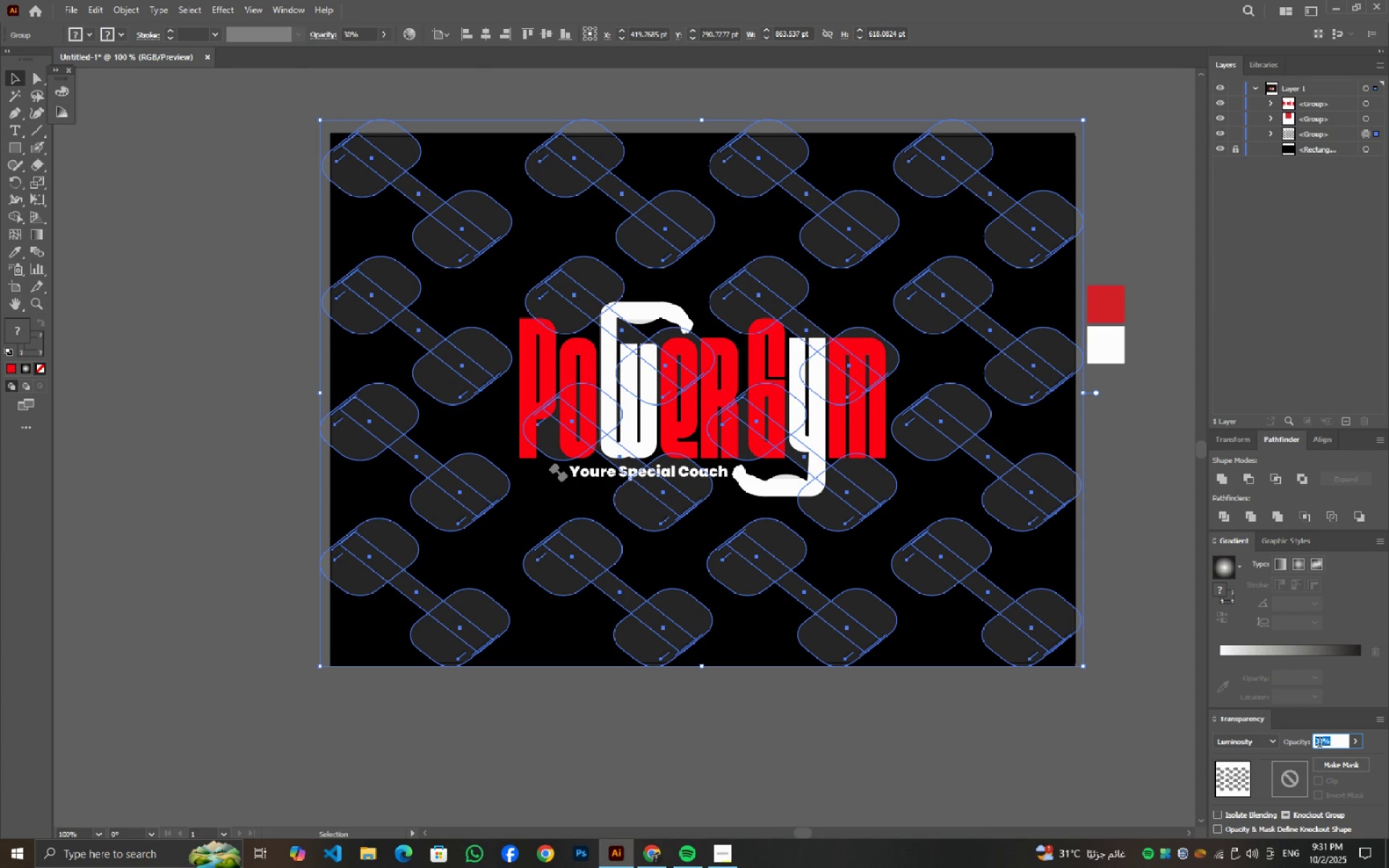 
key(Numpad1)
 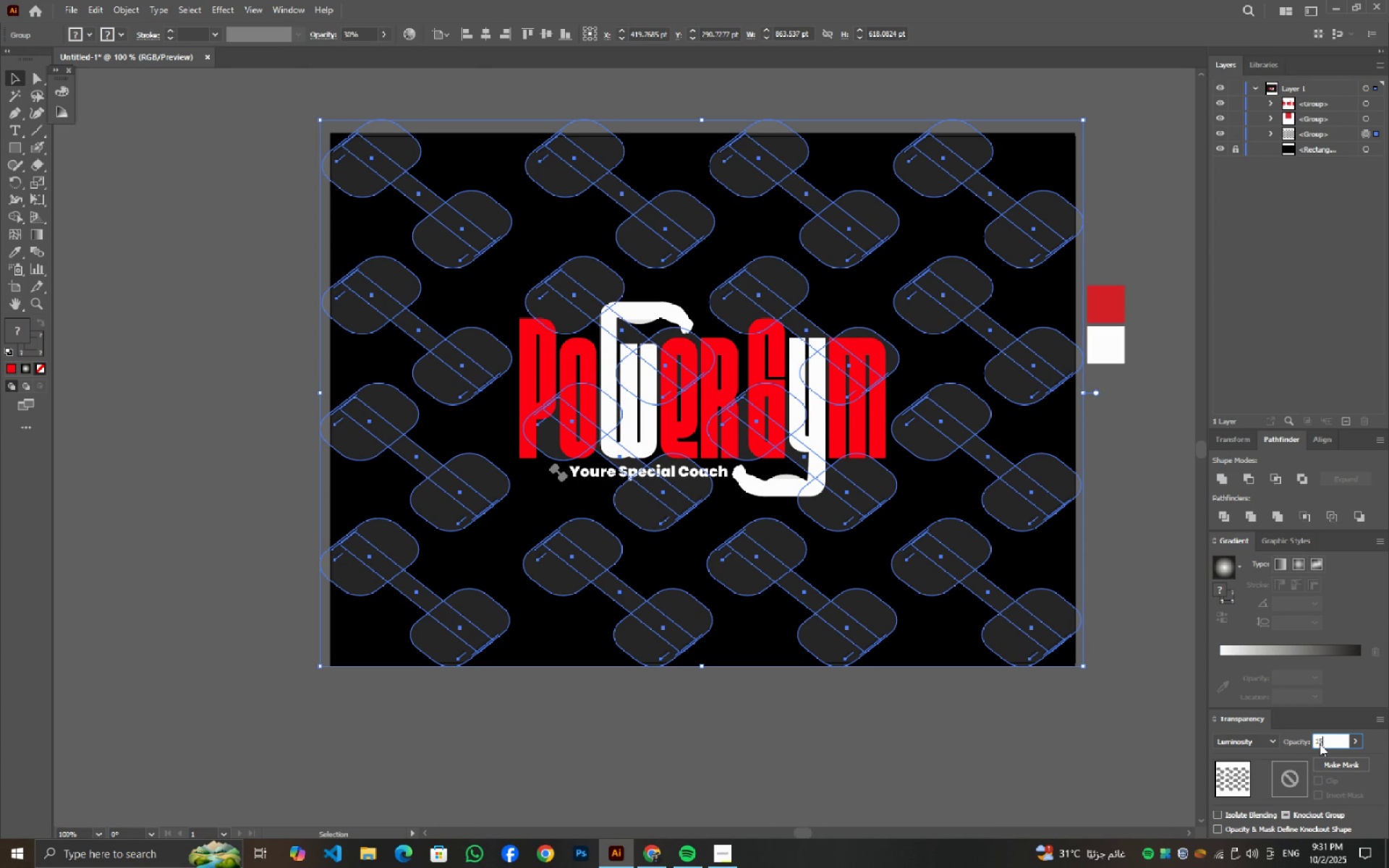 
key(Numpad5)
 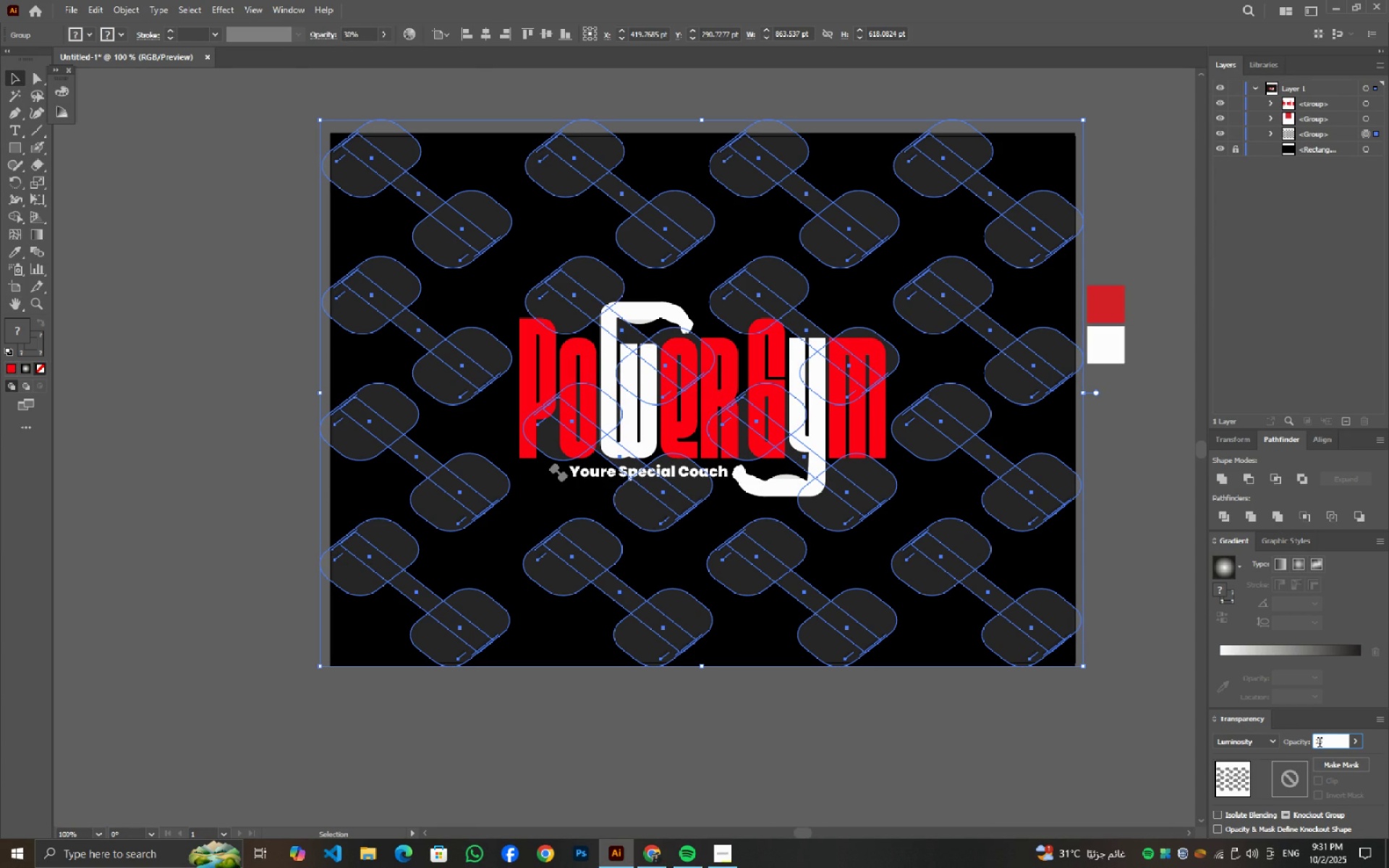 
key(NumpadEnter)
 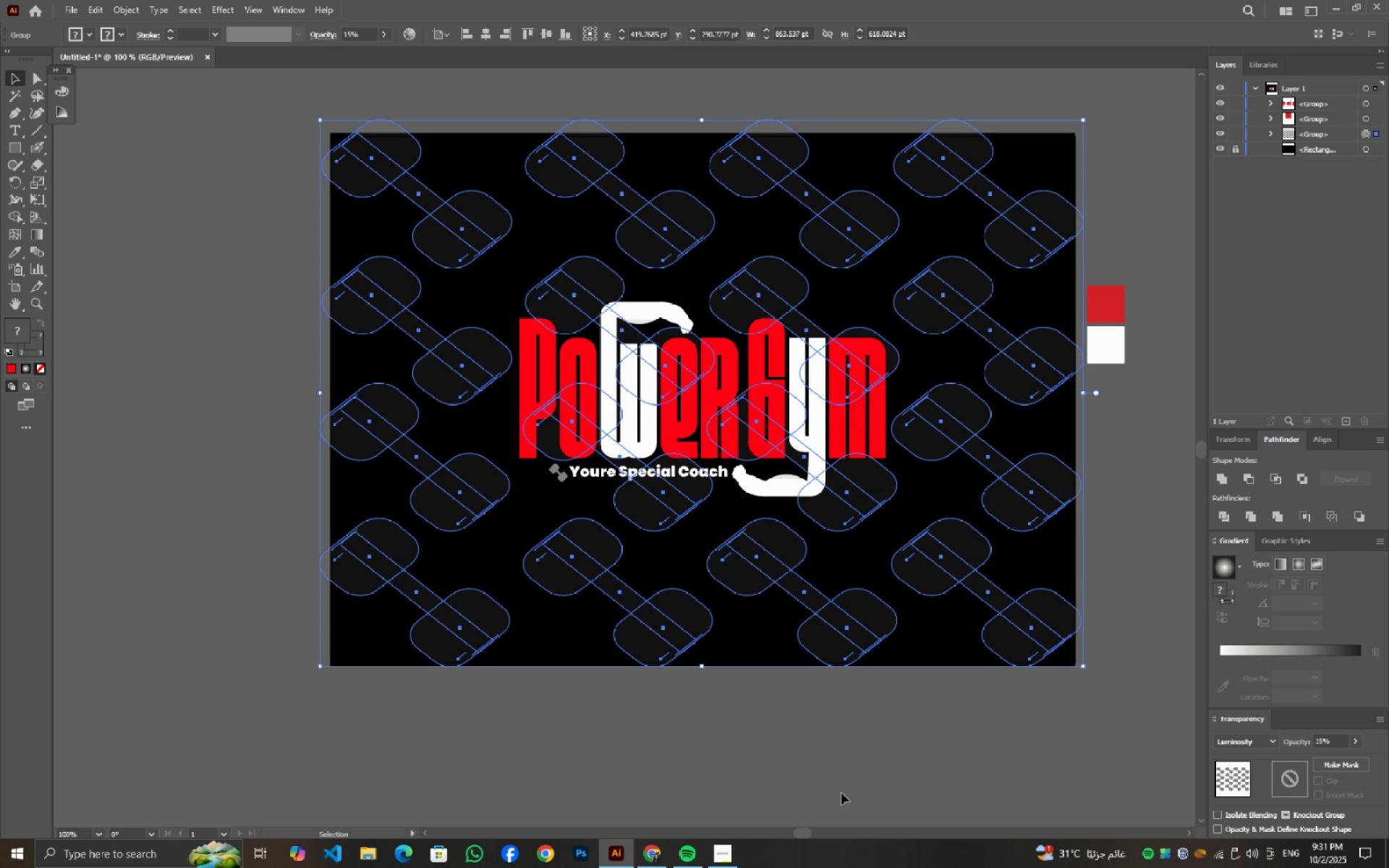 
left_click([841, 793])